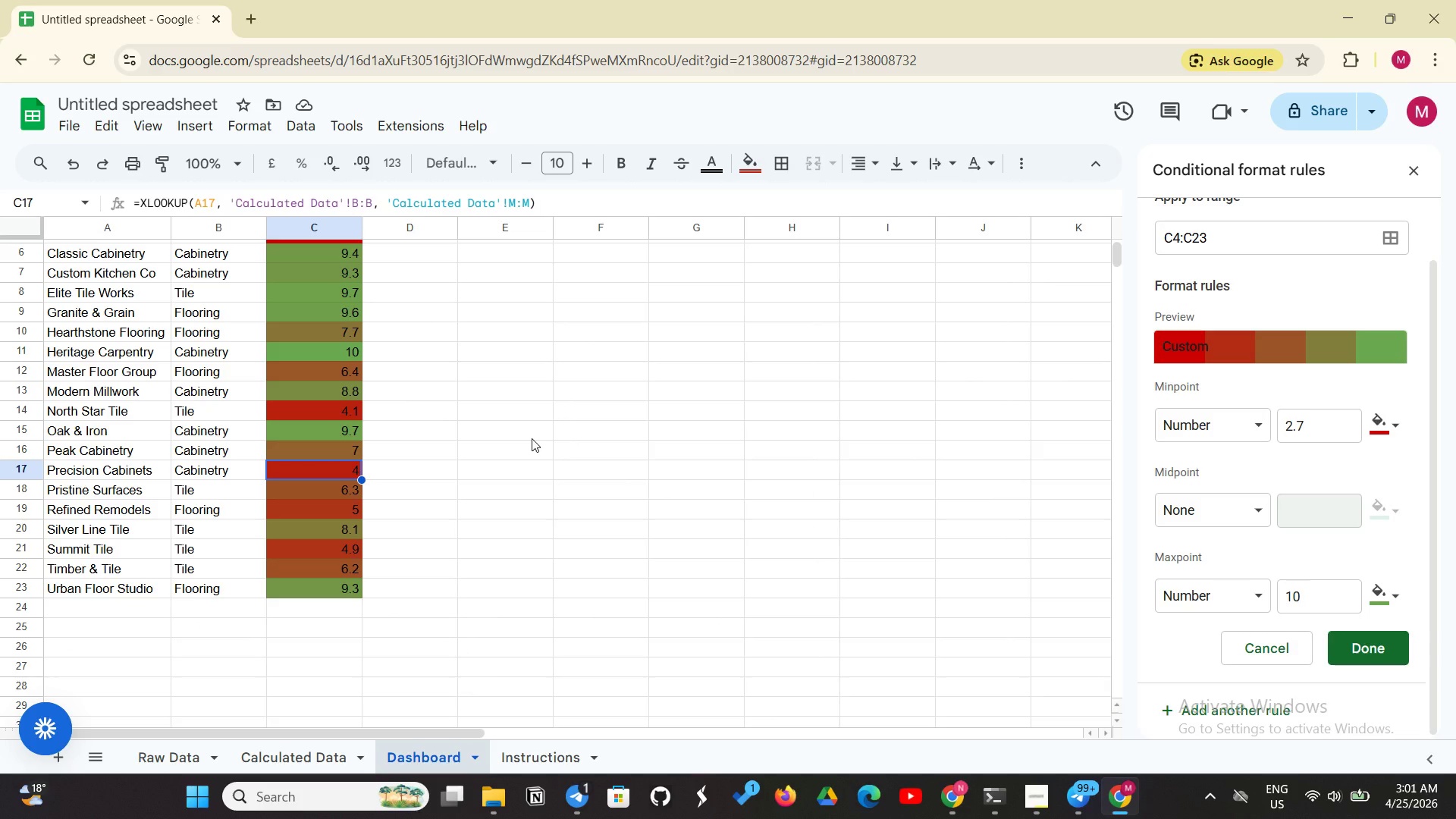 
left_click([1272, 656])
 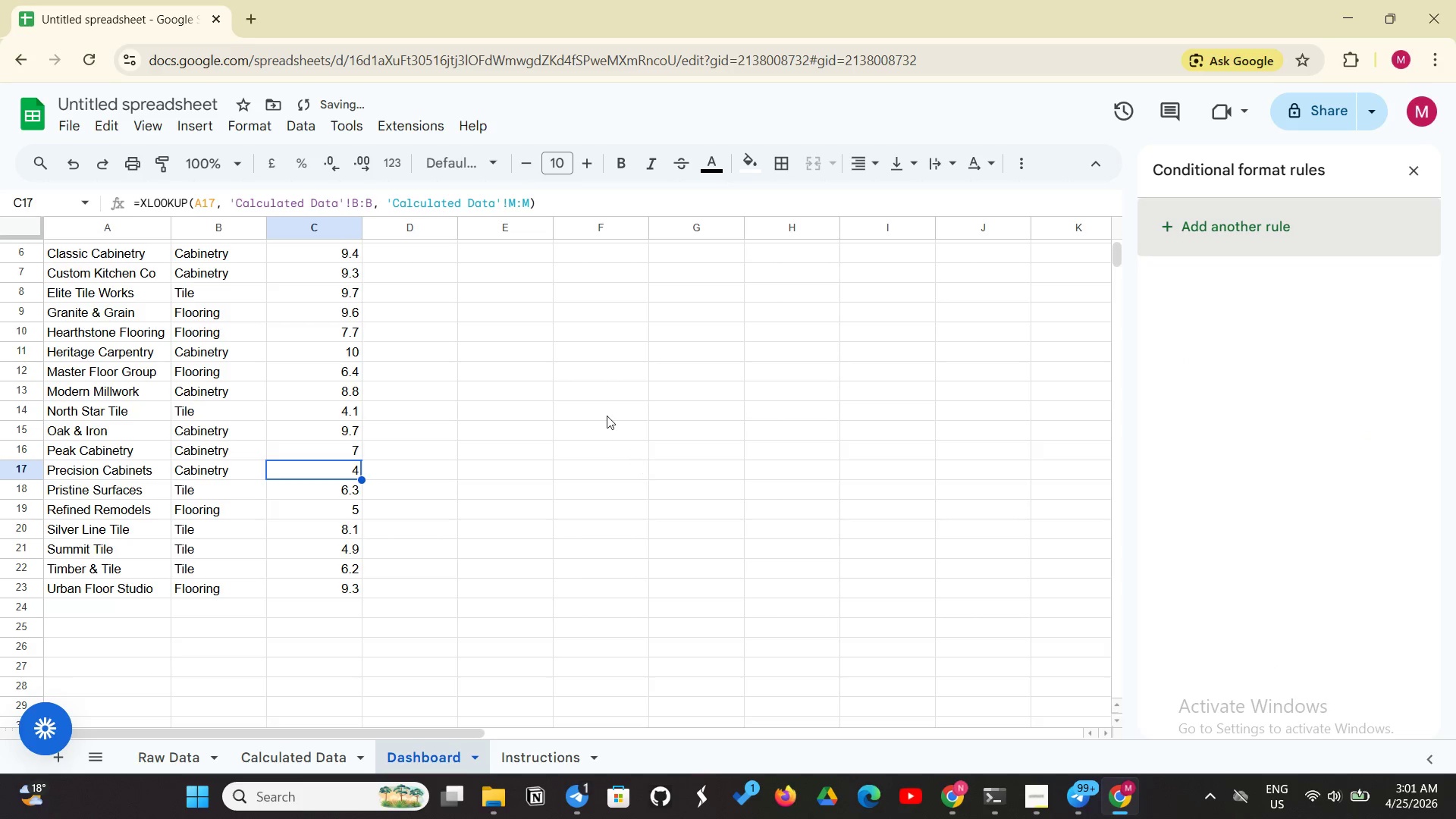 
scroll: coordinate [605, 413], scroll_direction: up, amount: 7.0
 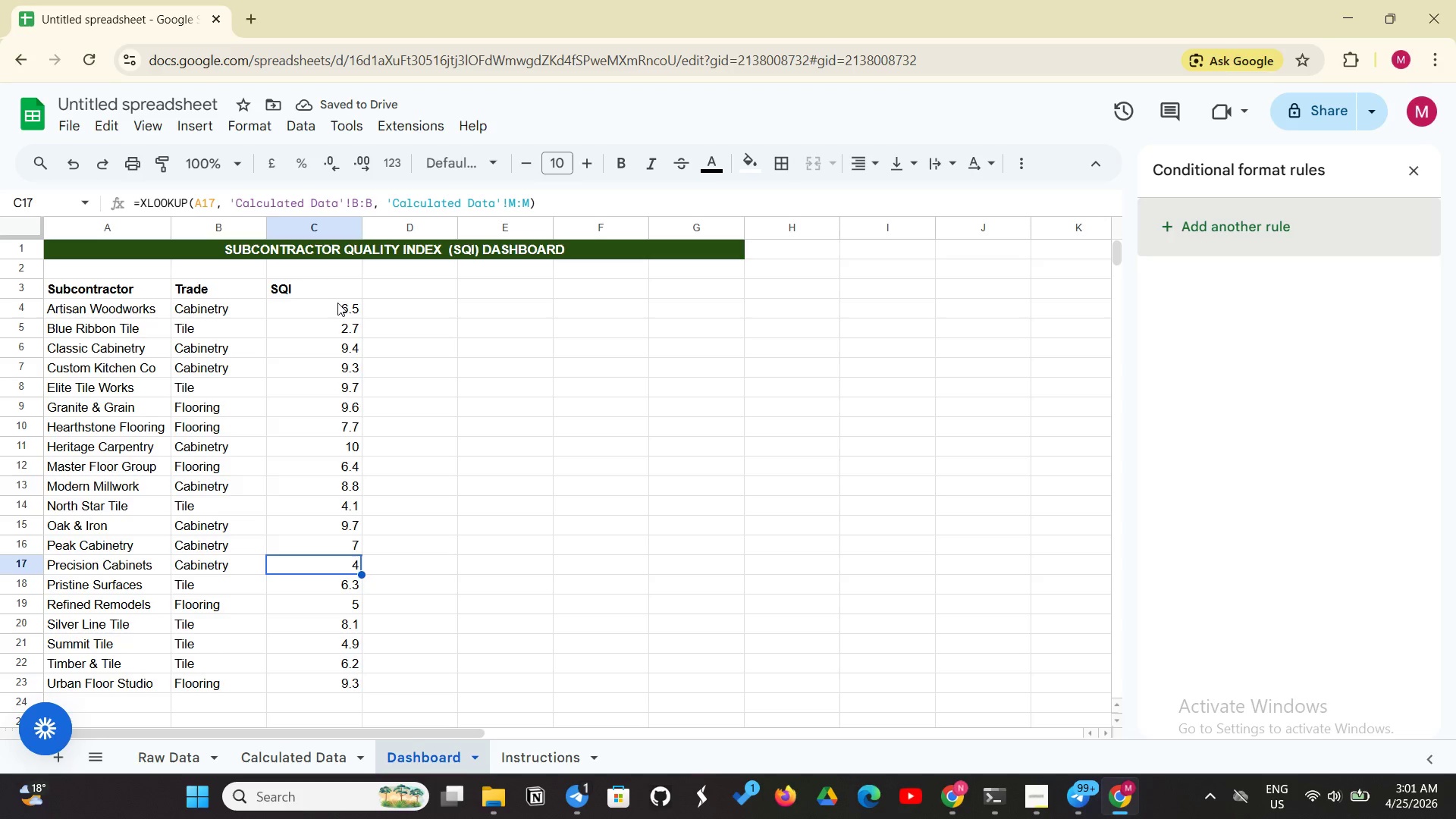 
left_click_drag(start_coordinate=[337, 306], to_coordinate=[308, 681])
 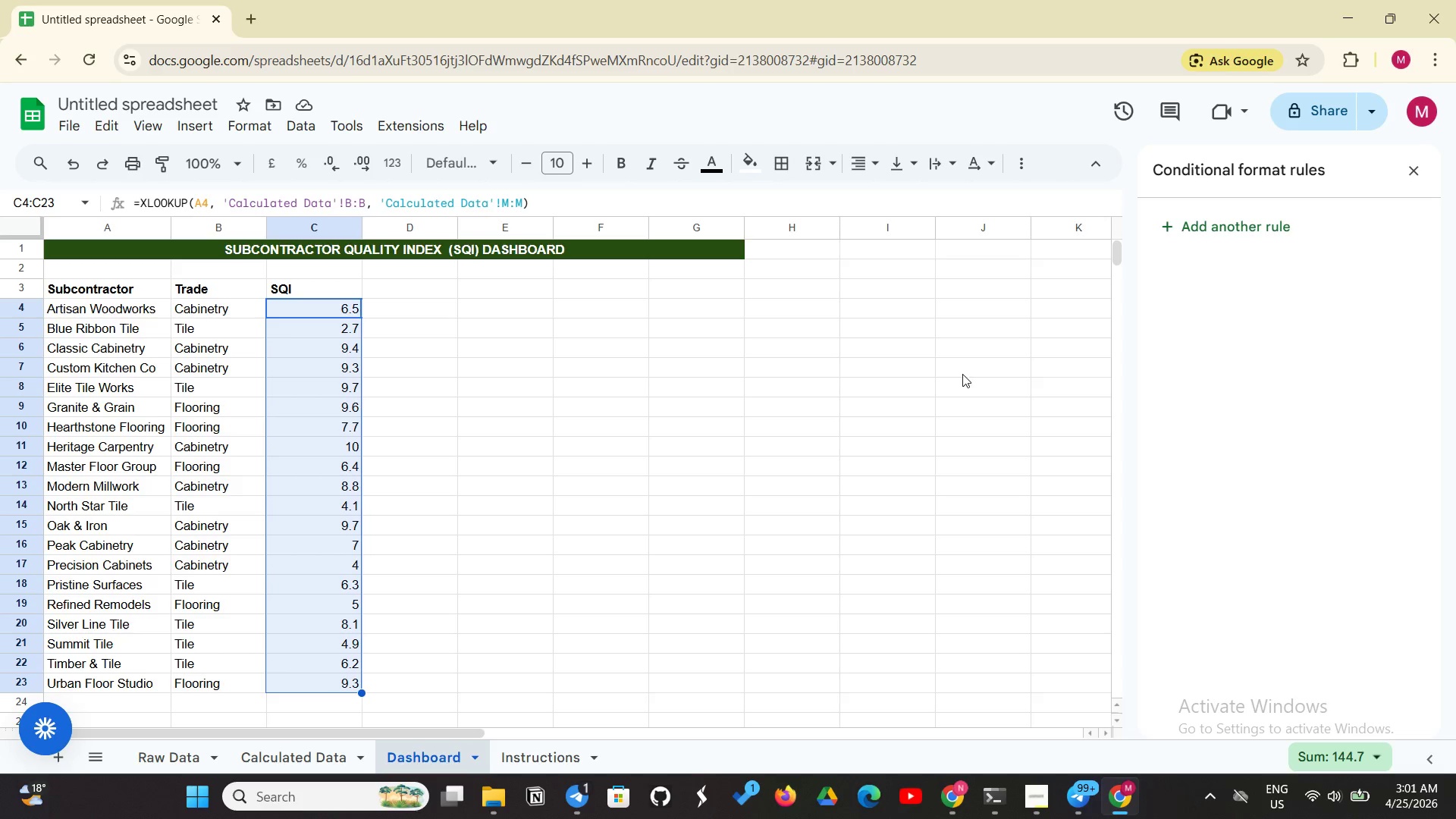 
scroll: coordinate [962, 374], scroll_direction: down, amount: 2.0
 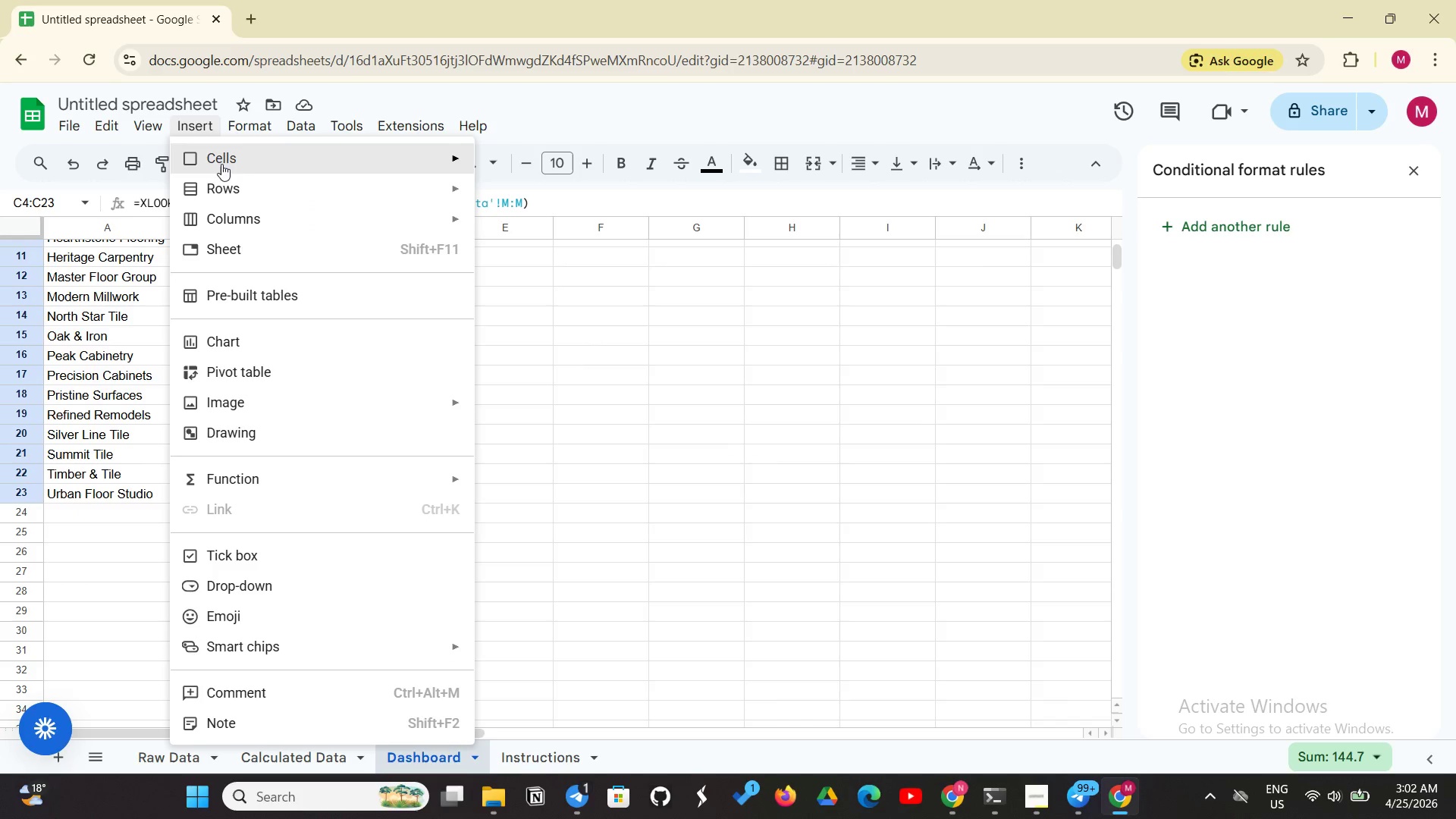 
left_click([515, 360])
 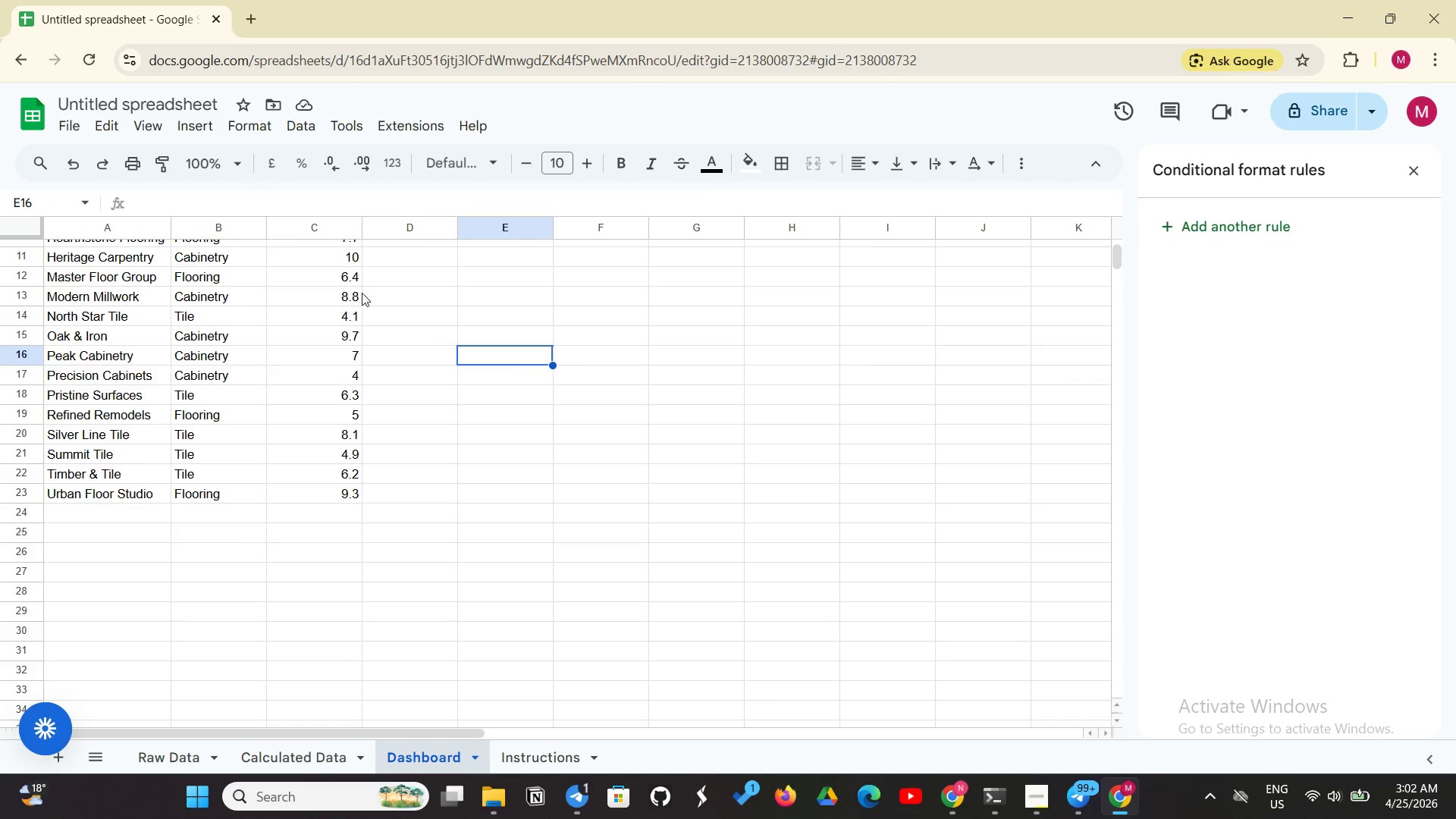 
scroll: coordinate [362, 293], scroll_direction: up, amount: 5.0
 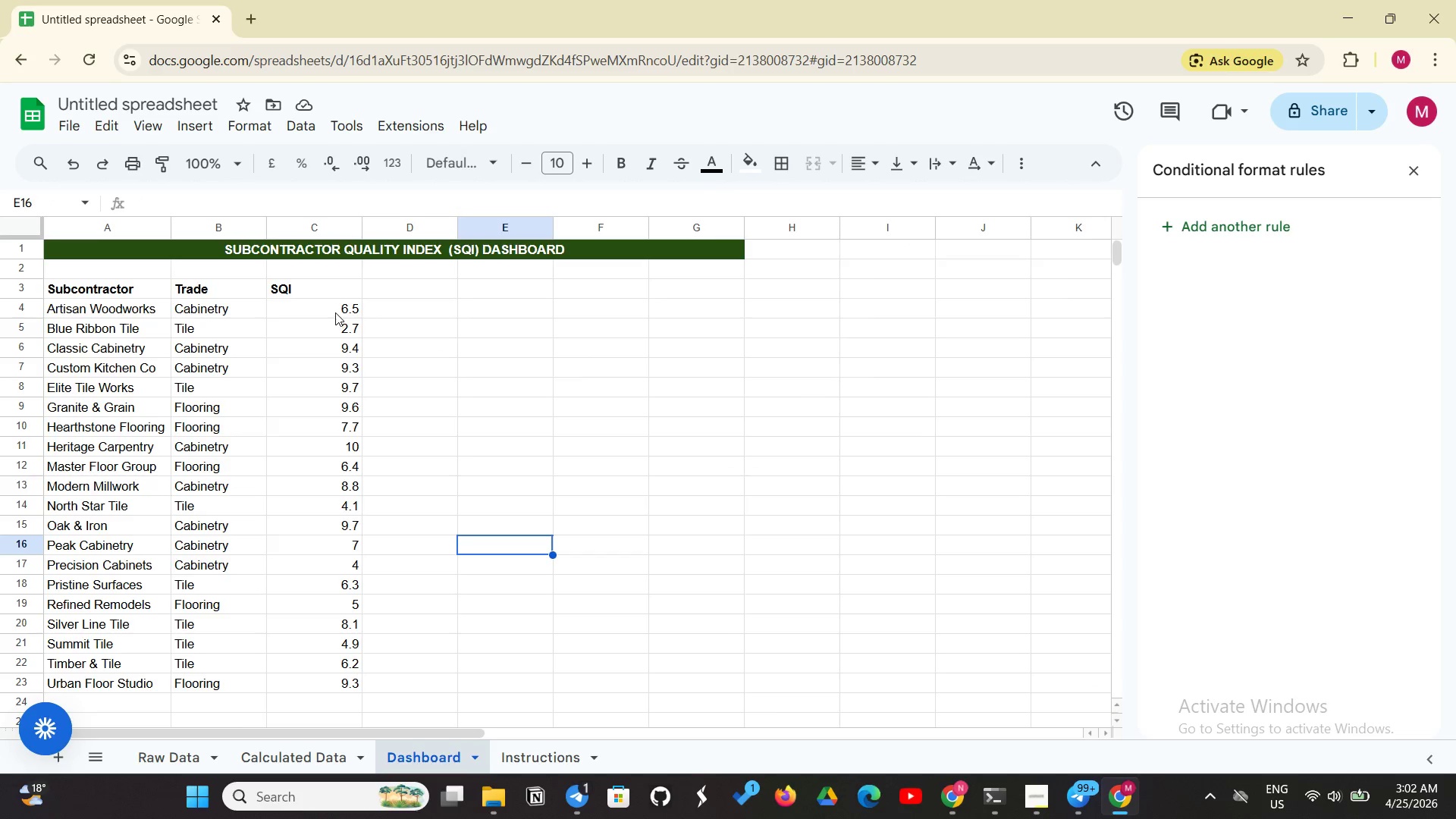 
left_click_drag(start_coordinate=[335, 312], to_coordinate=[331, 463])
 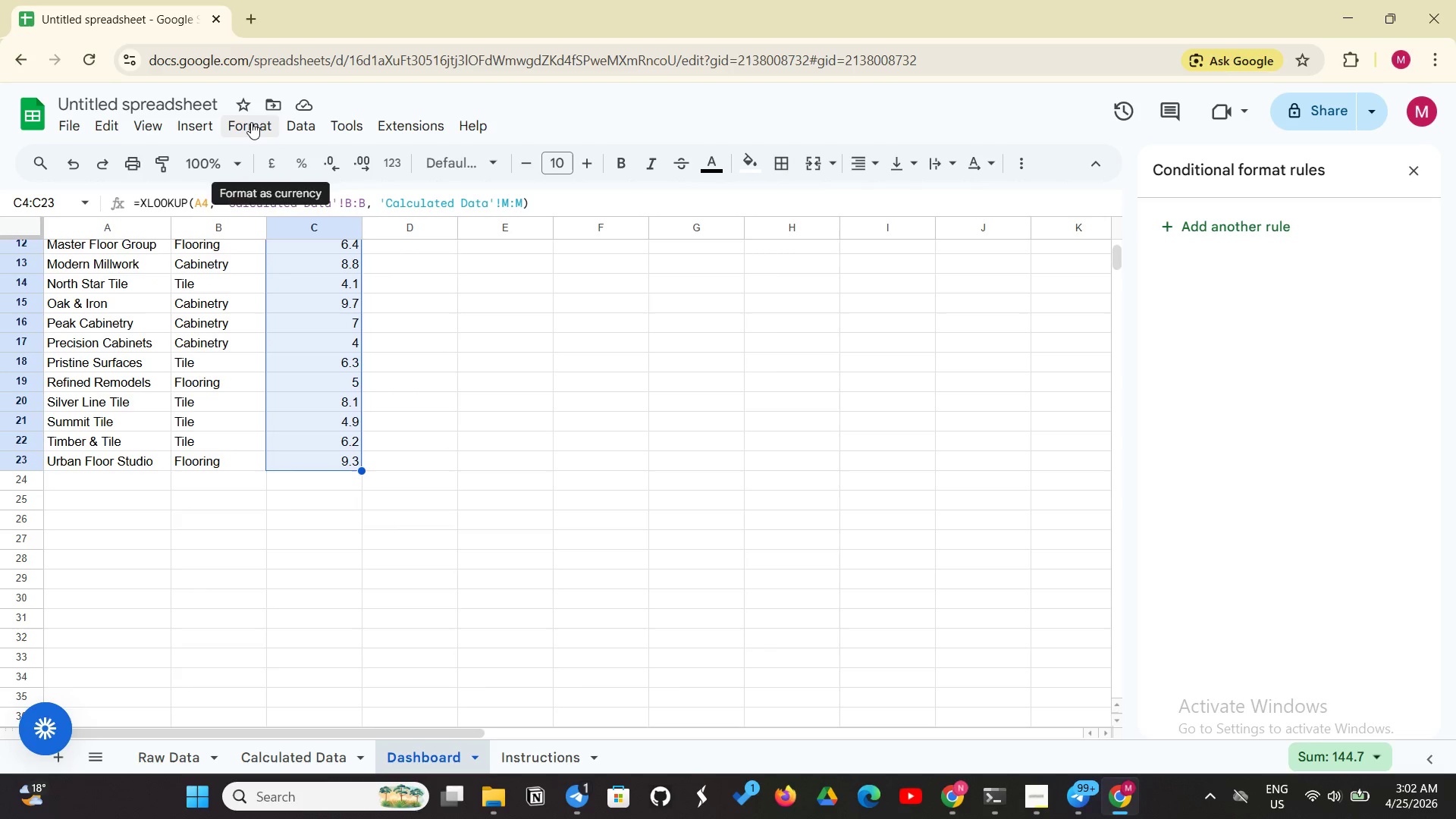 
left_click([251, 121])
 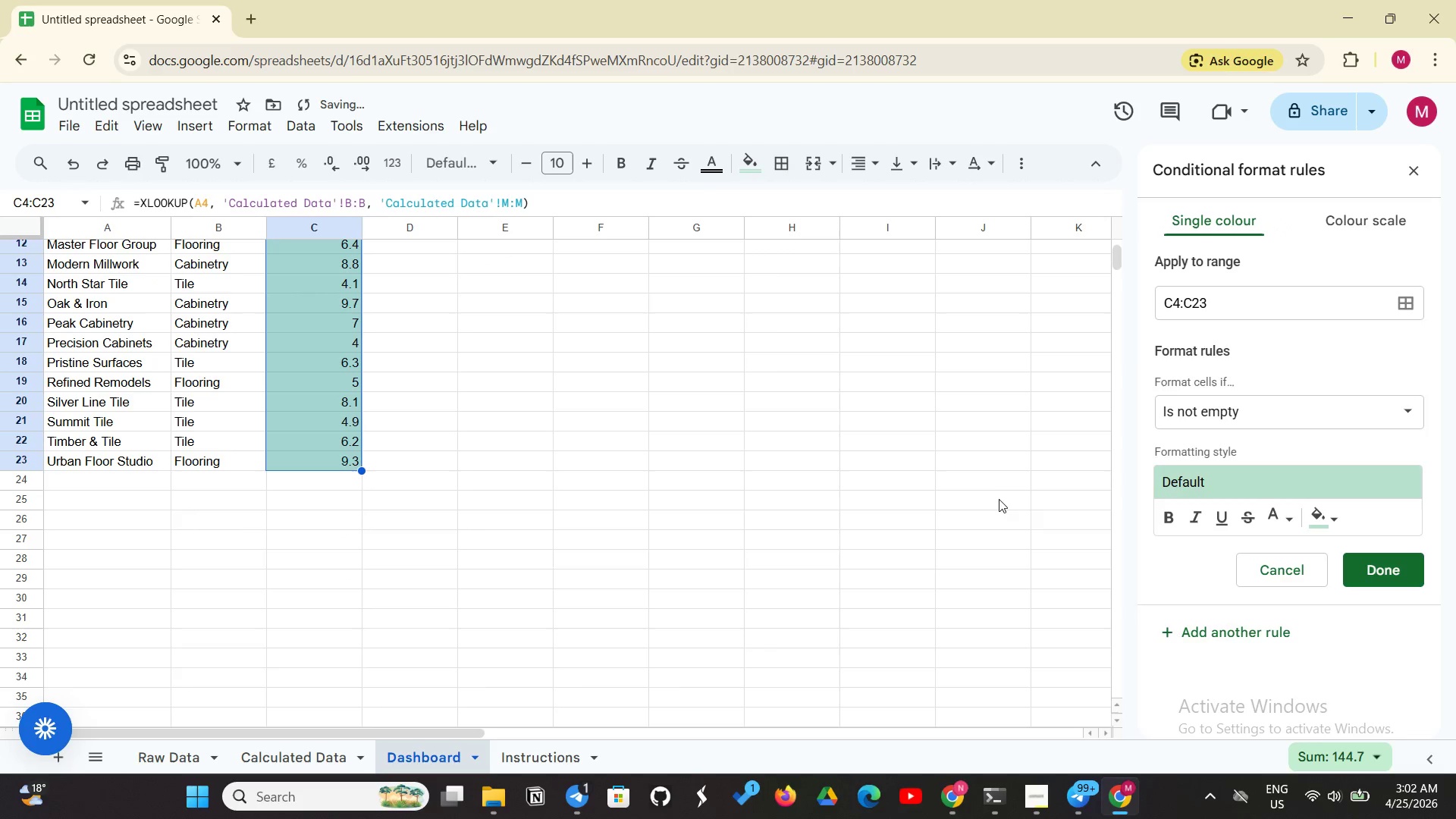 
left_click([1303, 401])
 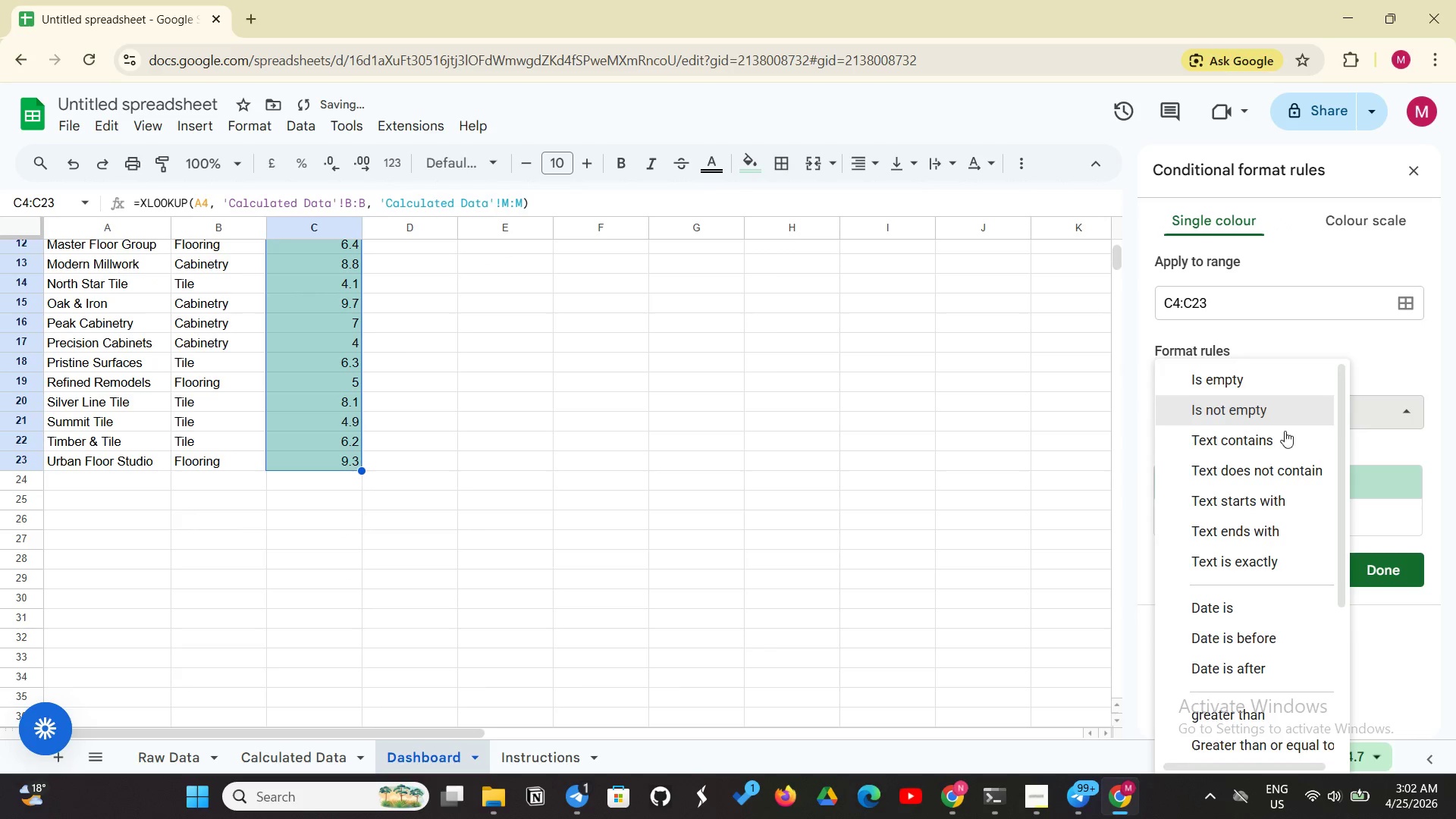 
scroll: coordinate [1236, 579], scroll_direction: down, amount: 9.0
 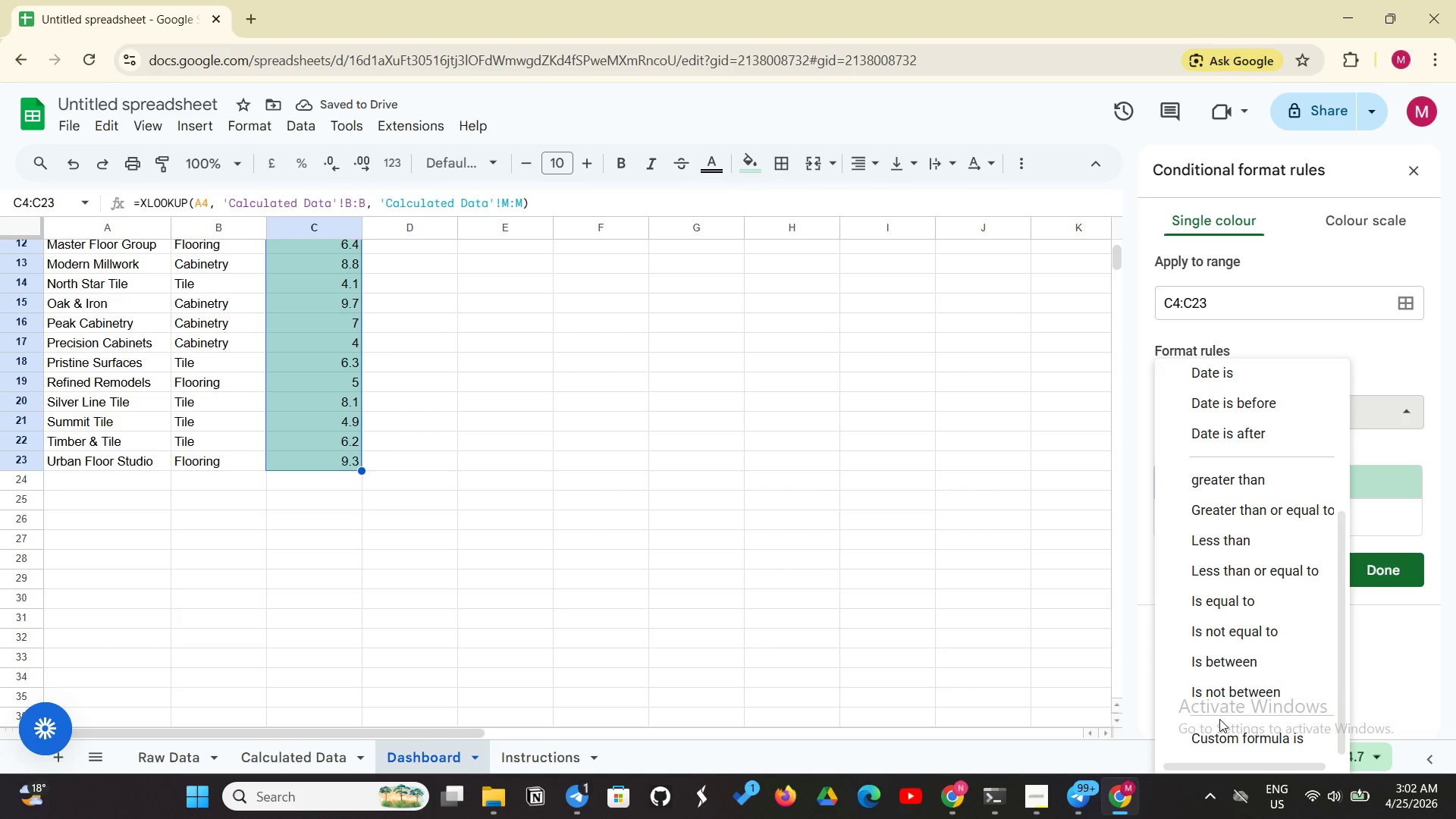 
left_click_drag(start_coordinate=[1221, 719], to_coordinate=[1207, 731])
 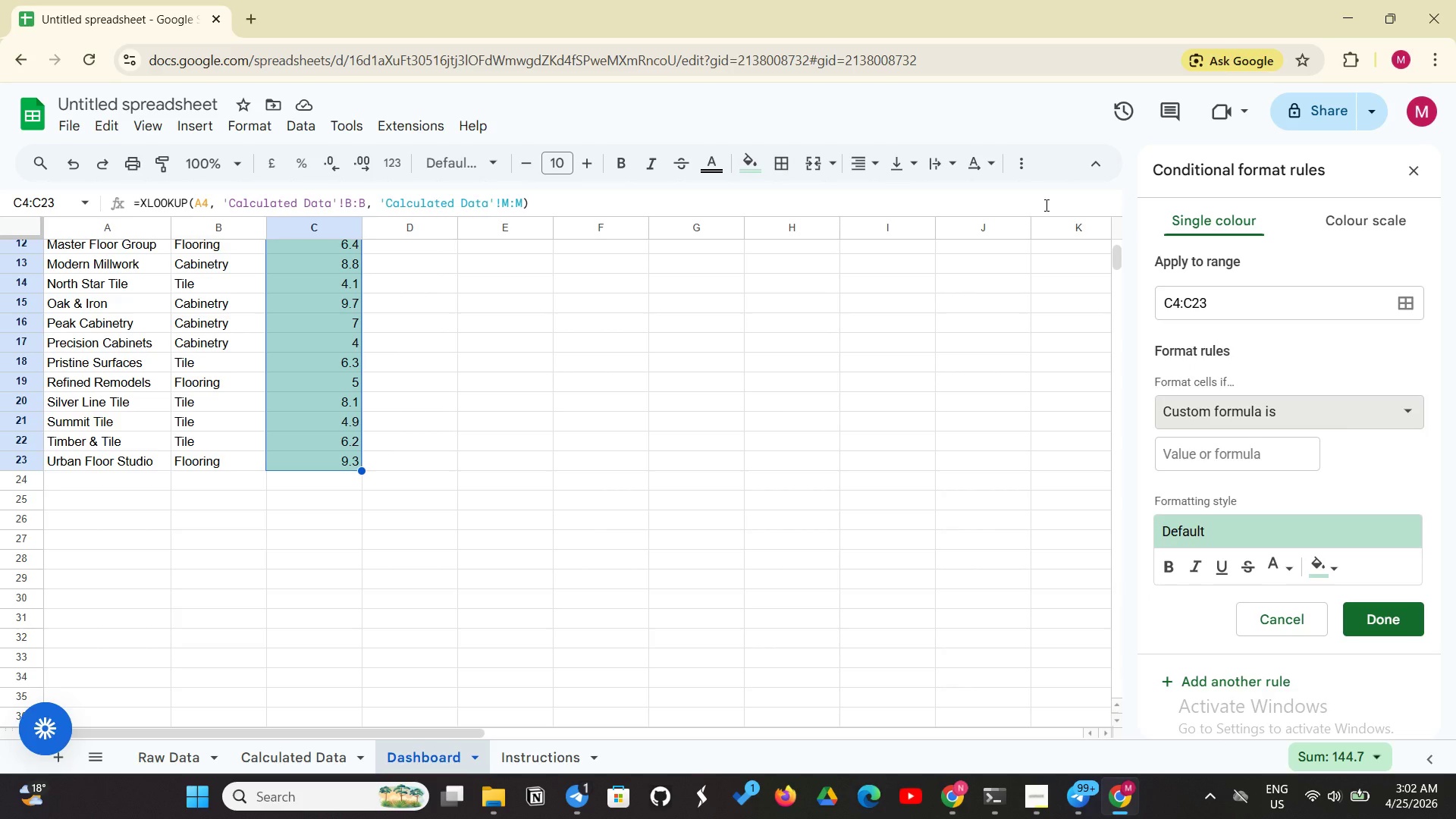 
wait(10.88)
 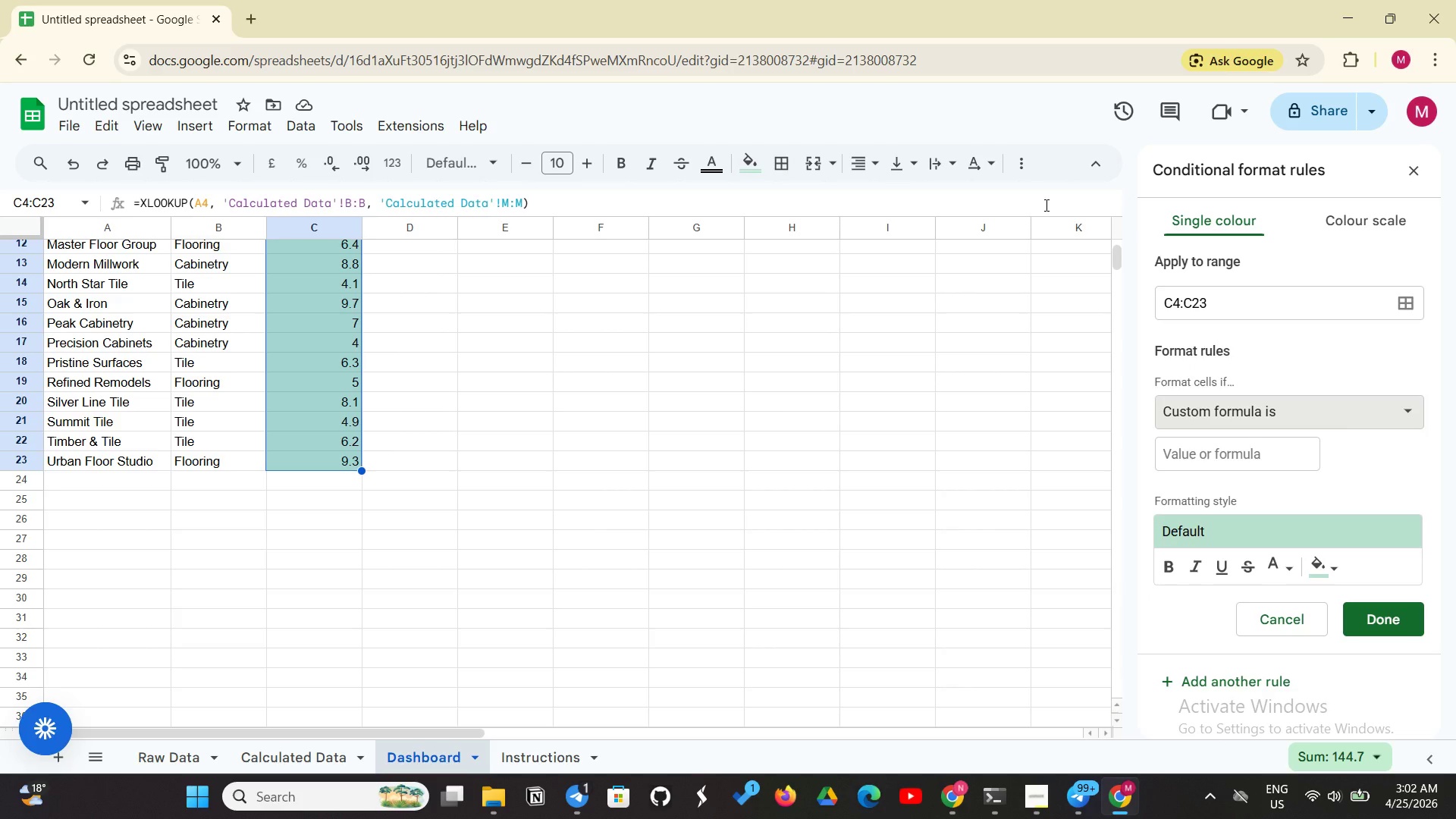 
left_click_drag(start_coordinate=[1214, 458], to_coordinate=[1200, 465])
 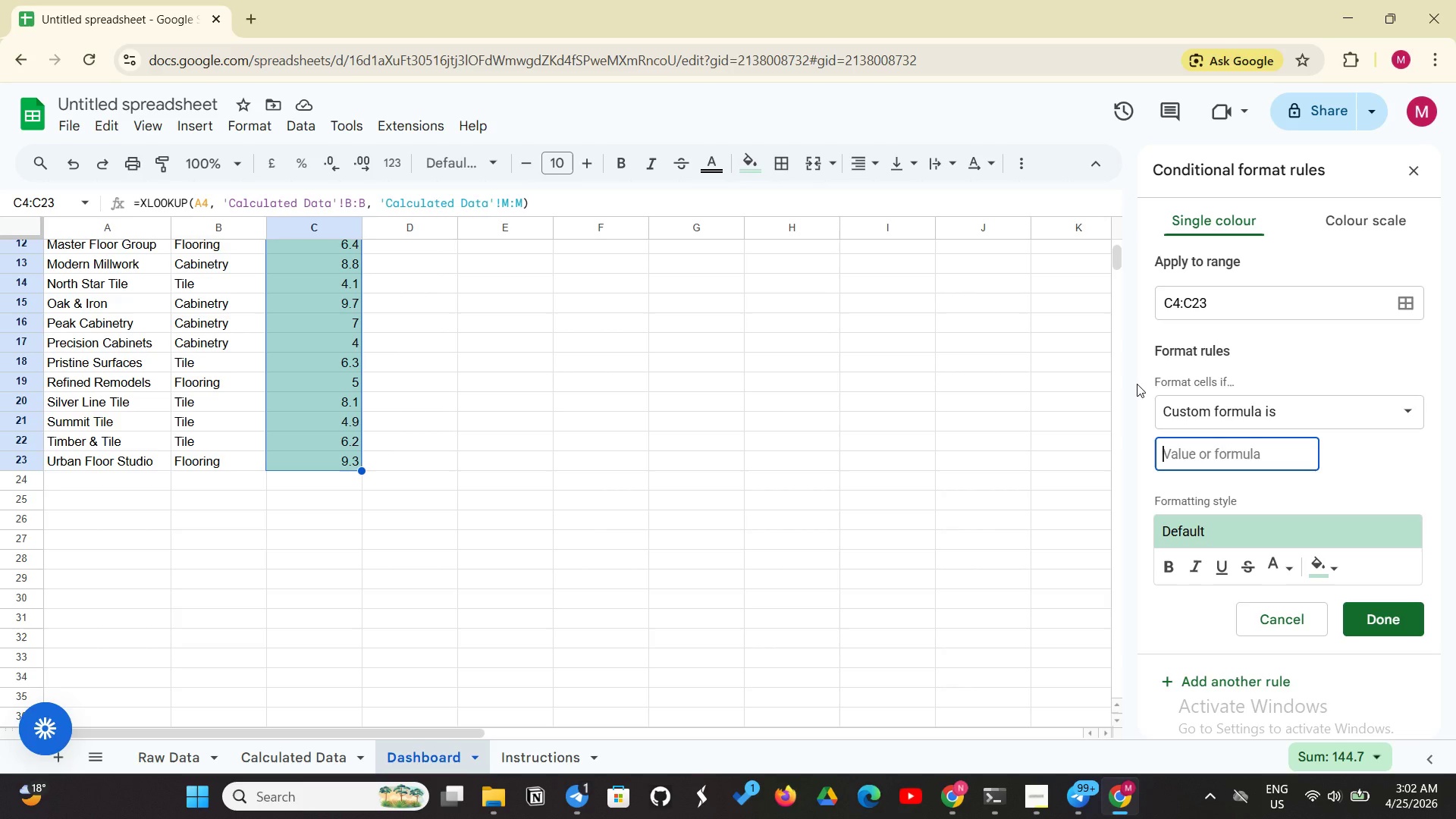 
wait(28.31)
 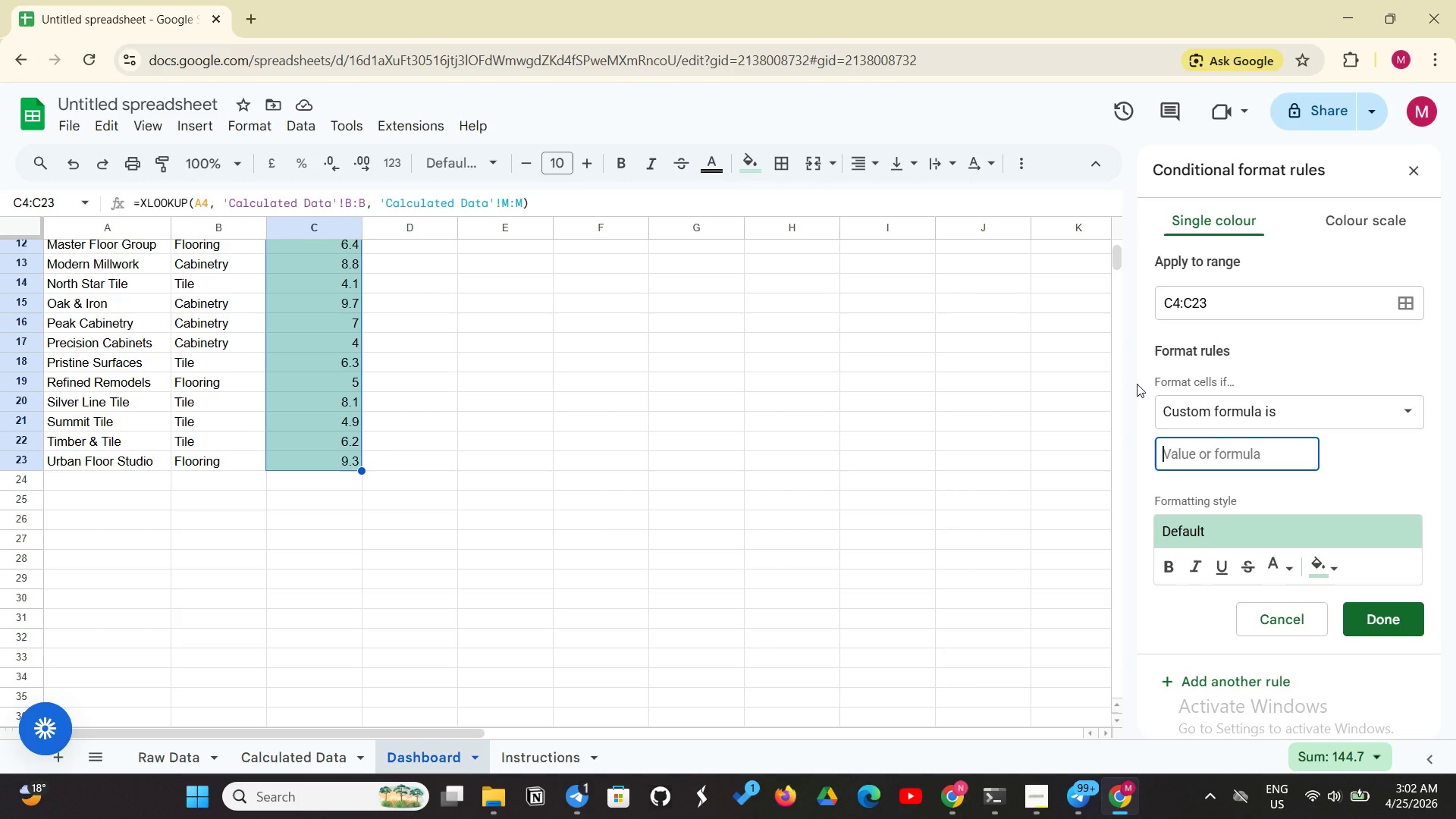 
left_click([1043, 785])